 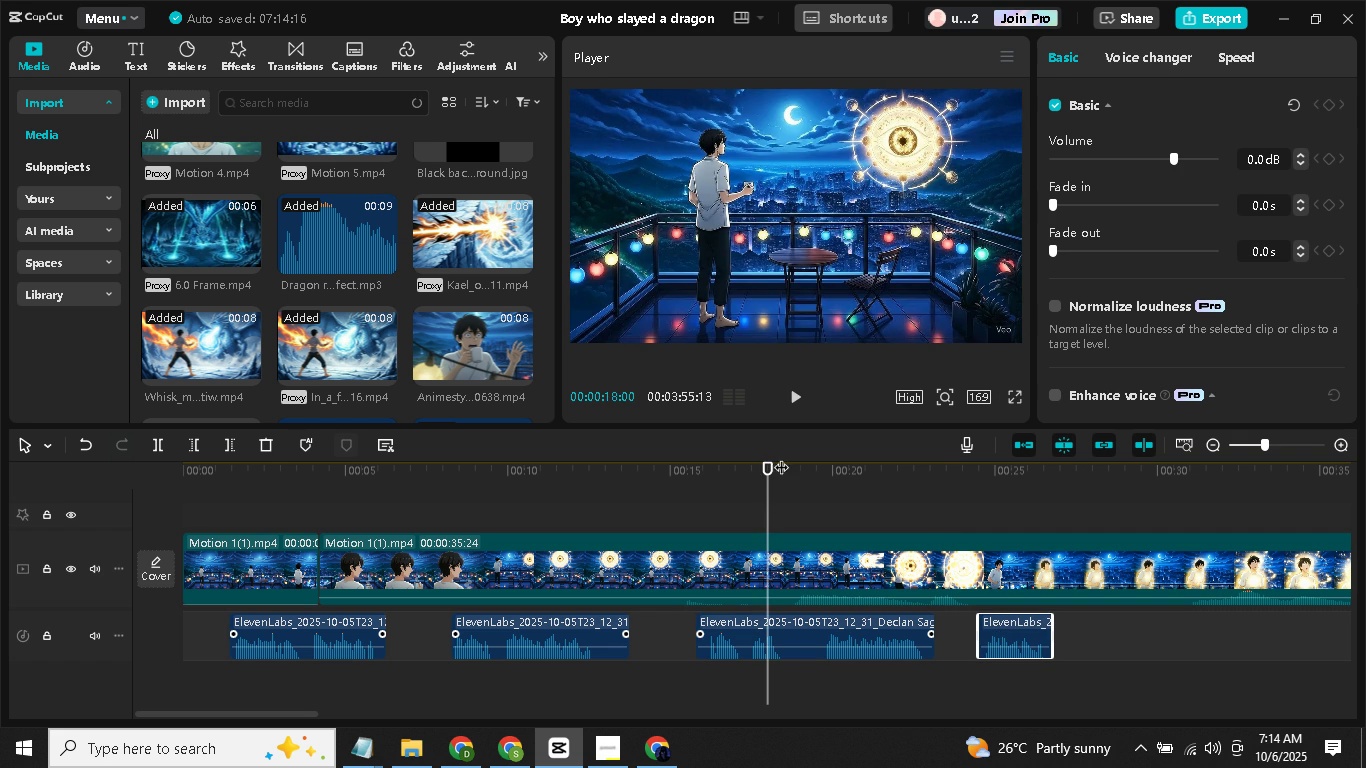 
left_click([784, 389])
 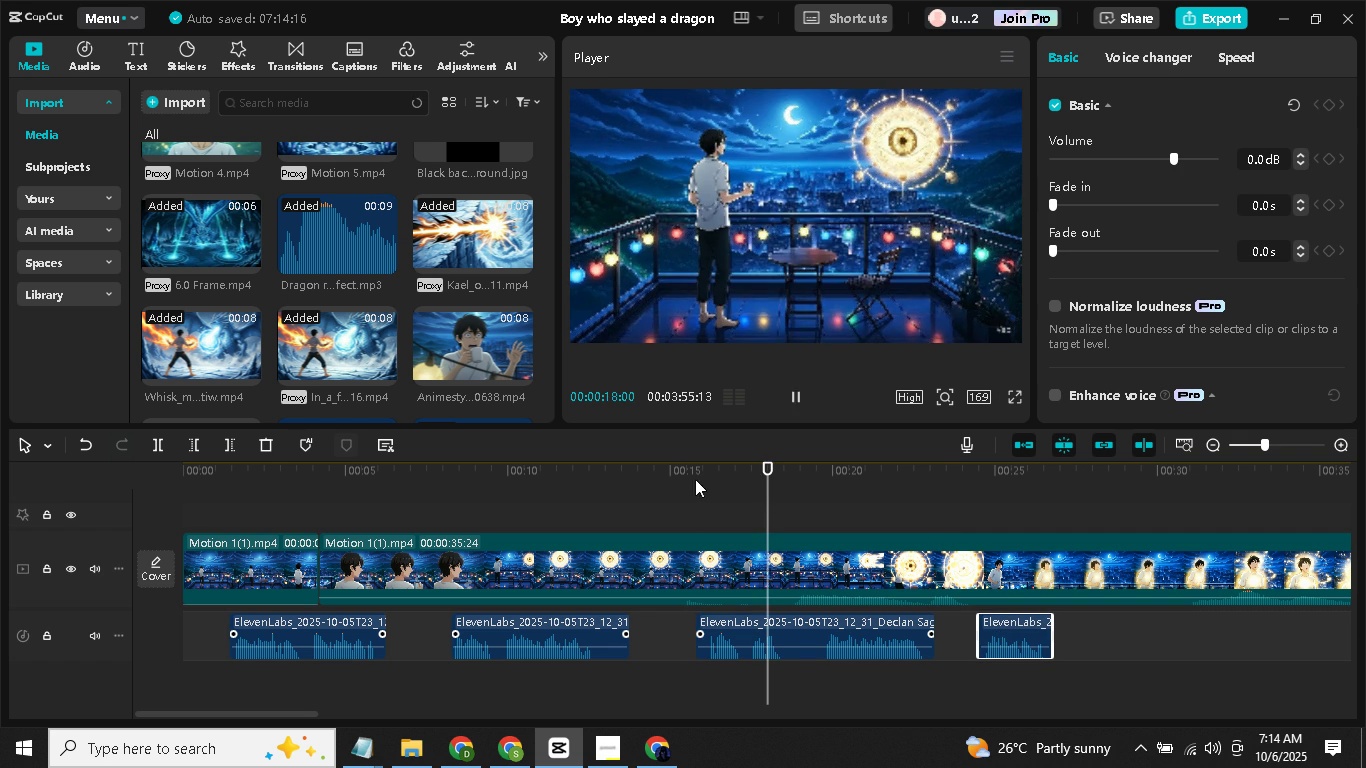 
left_click([695, 479])
 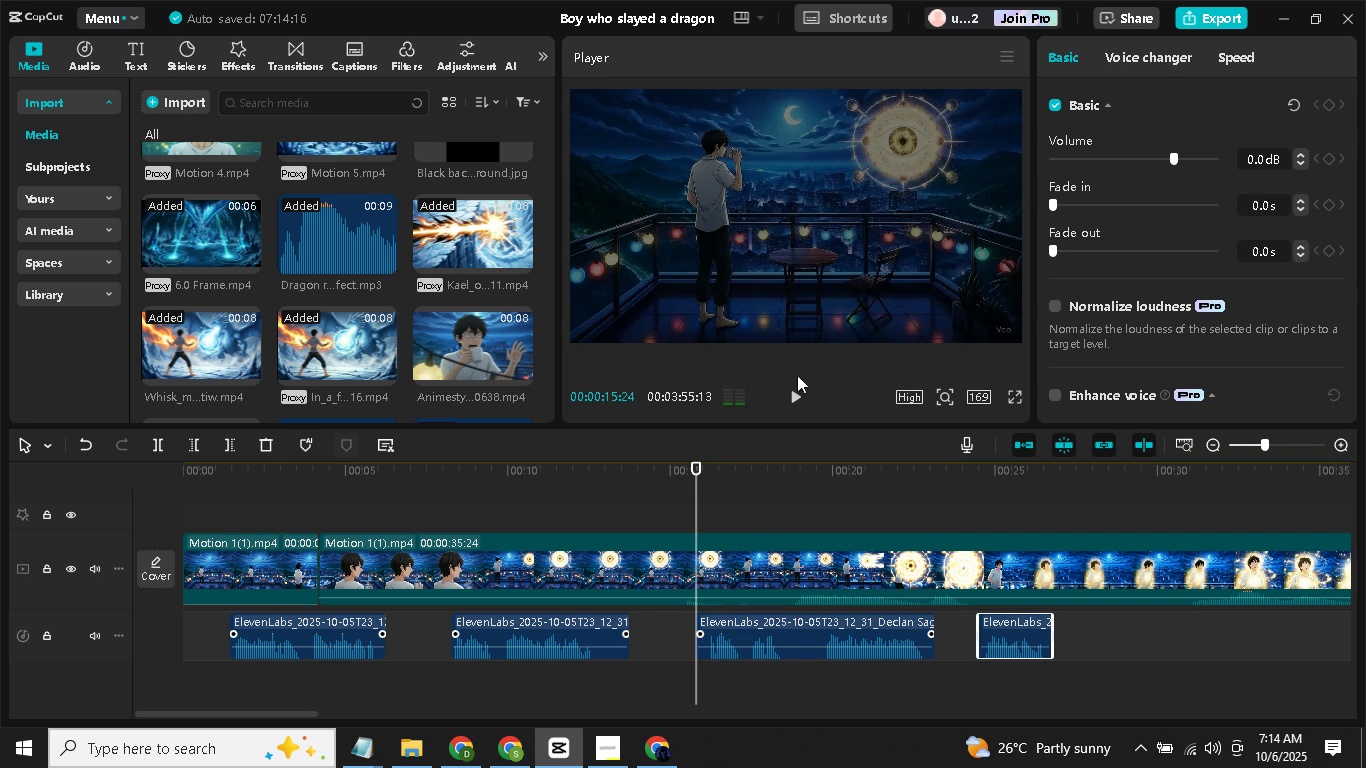 
double_click([796, 396])
 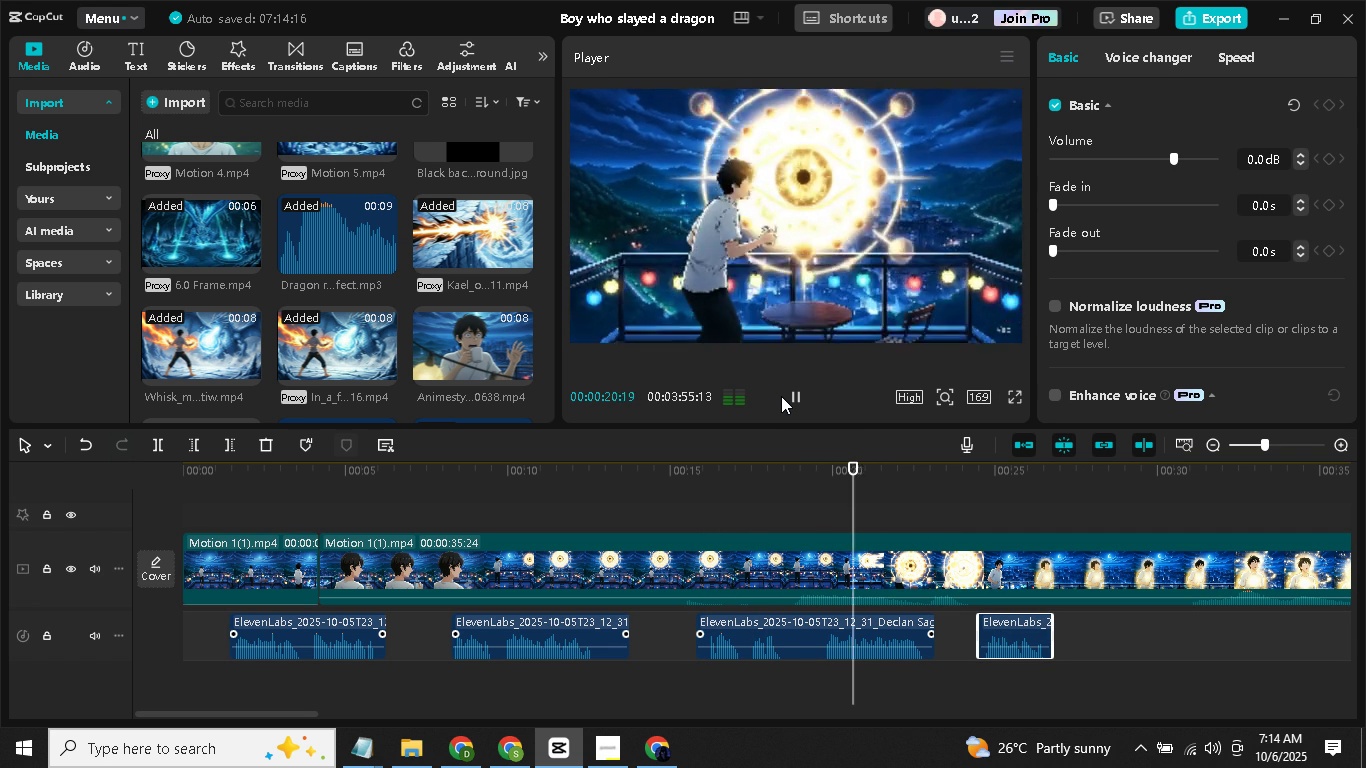 
wait(10.15)
 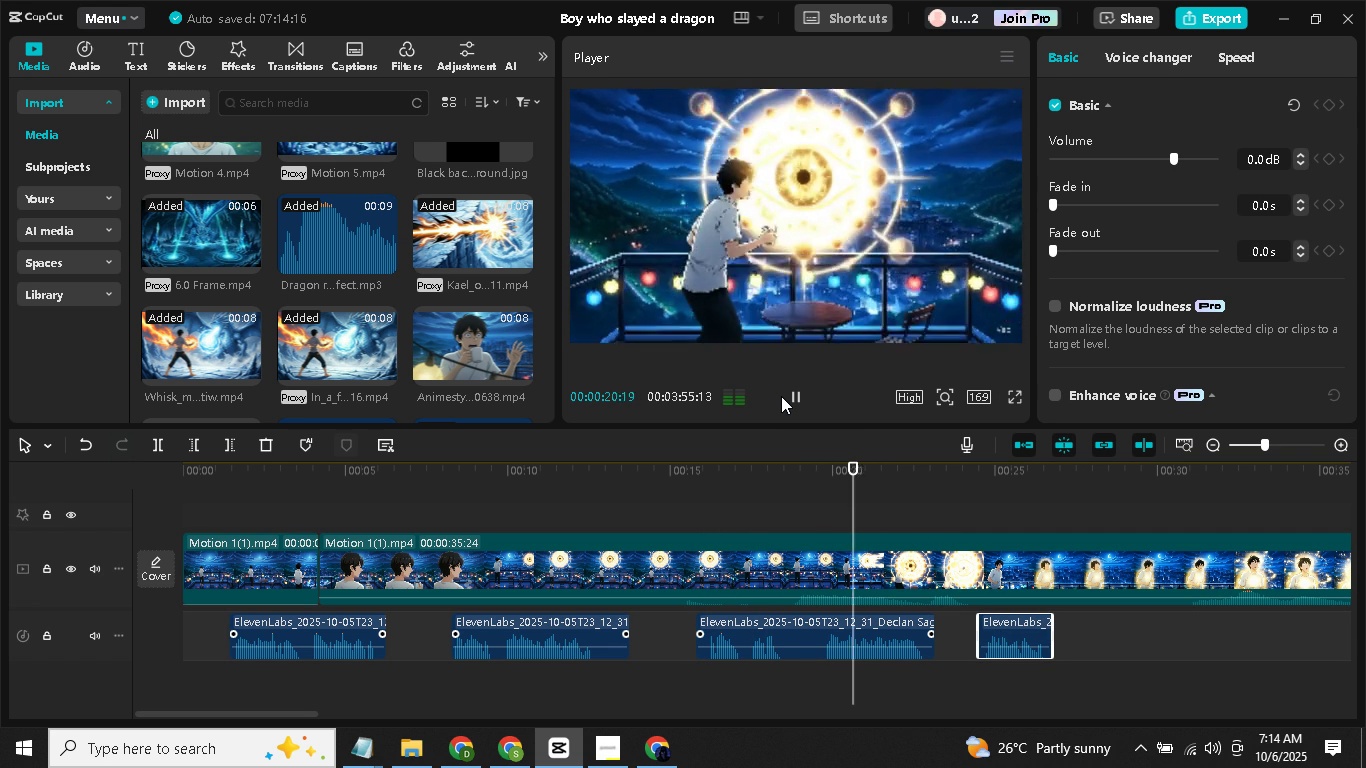 
key(Control+ControlLeft)